 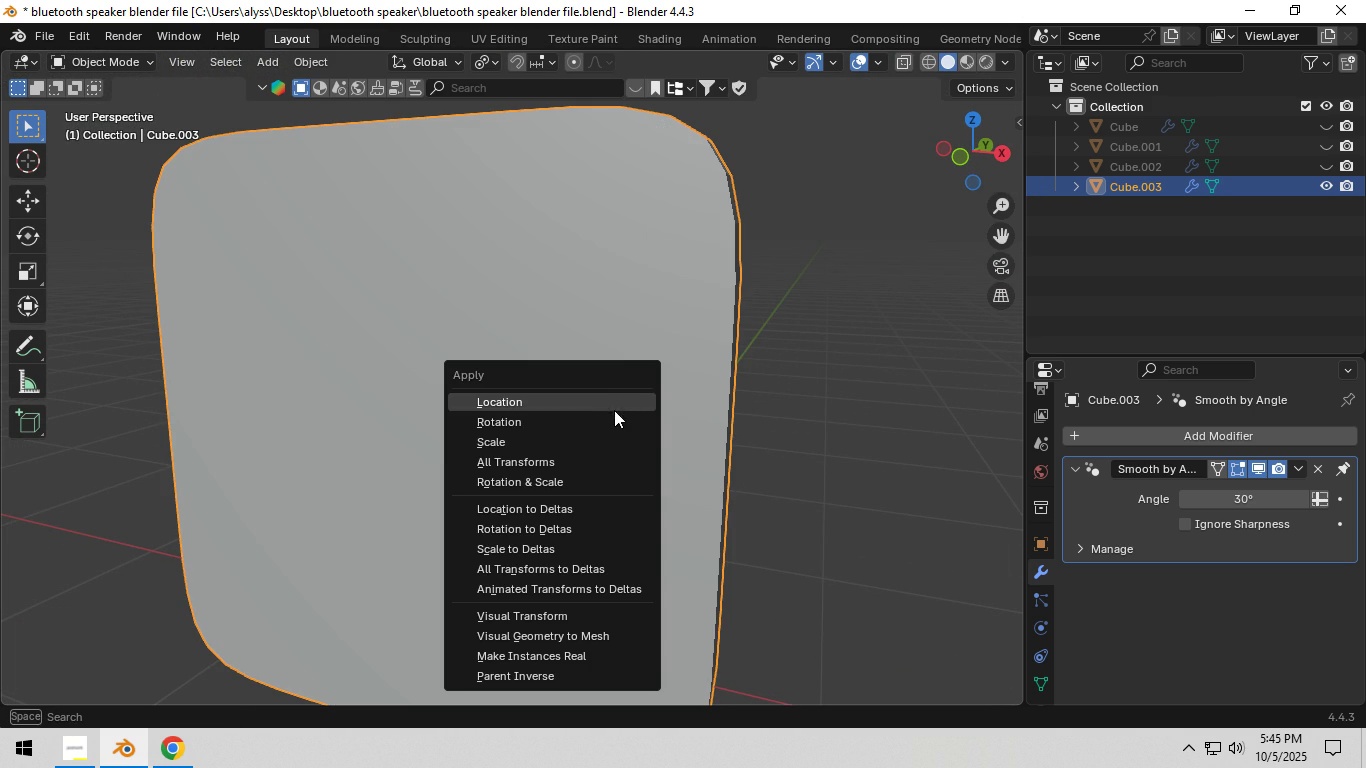 
left_click([581, 451])
 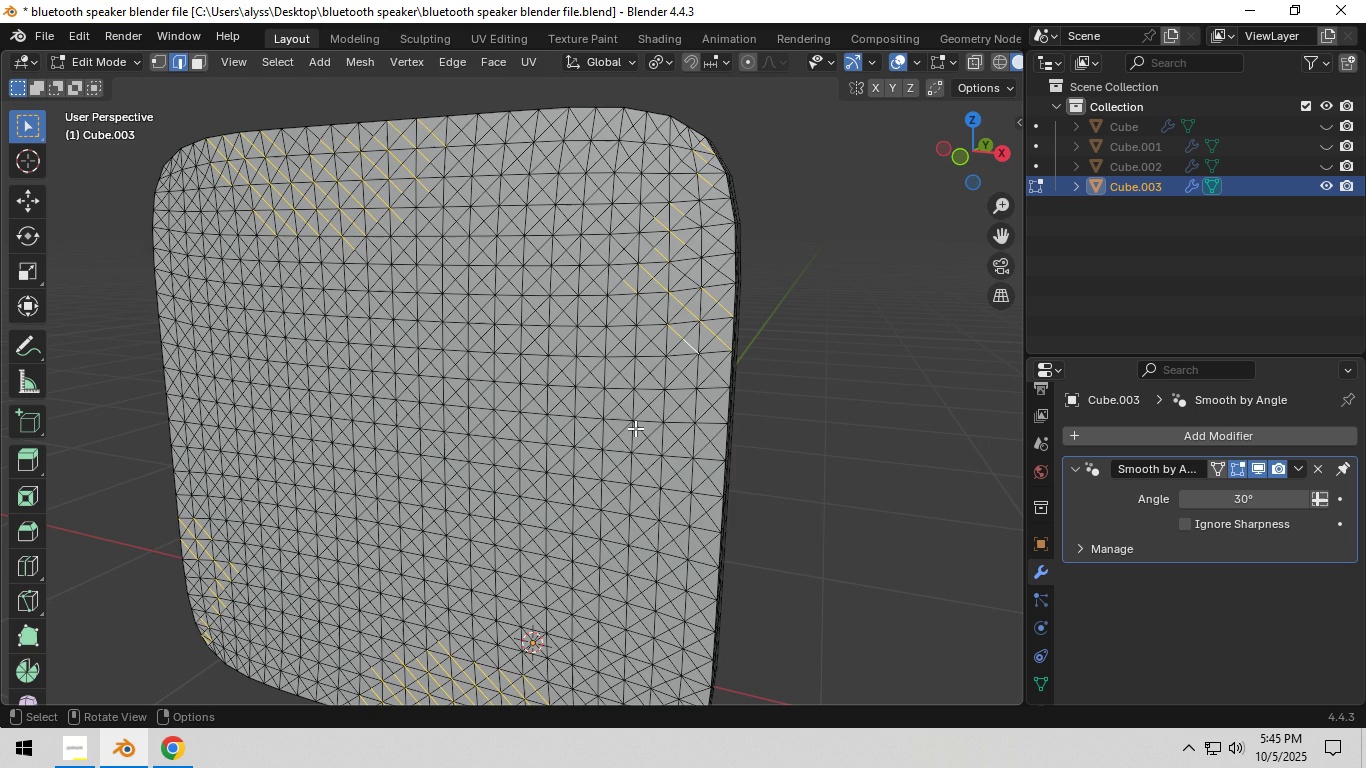 
key(Tab)
 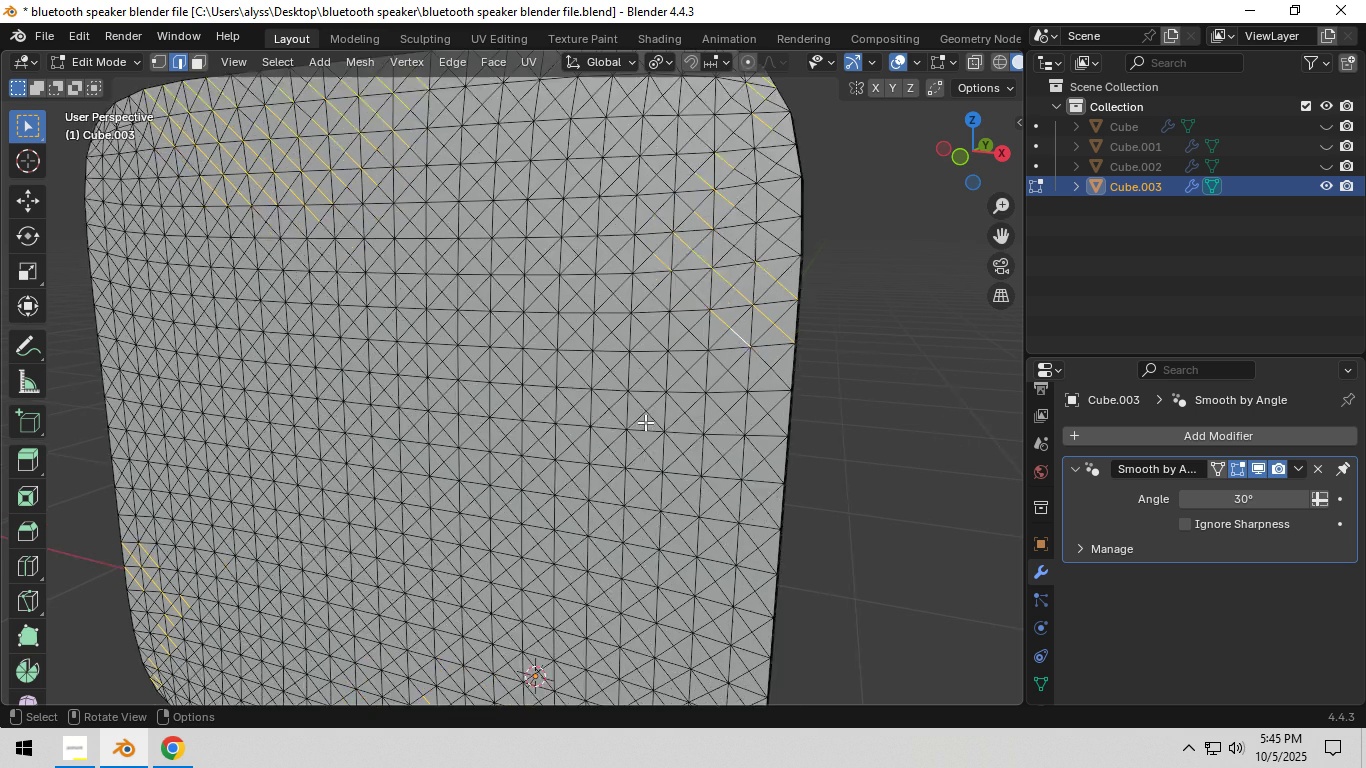 
scroll: coordinate [657, 406], scroll_direction: up, amount: 3.0
 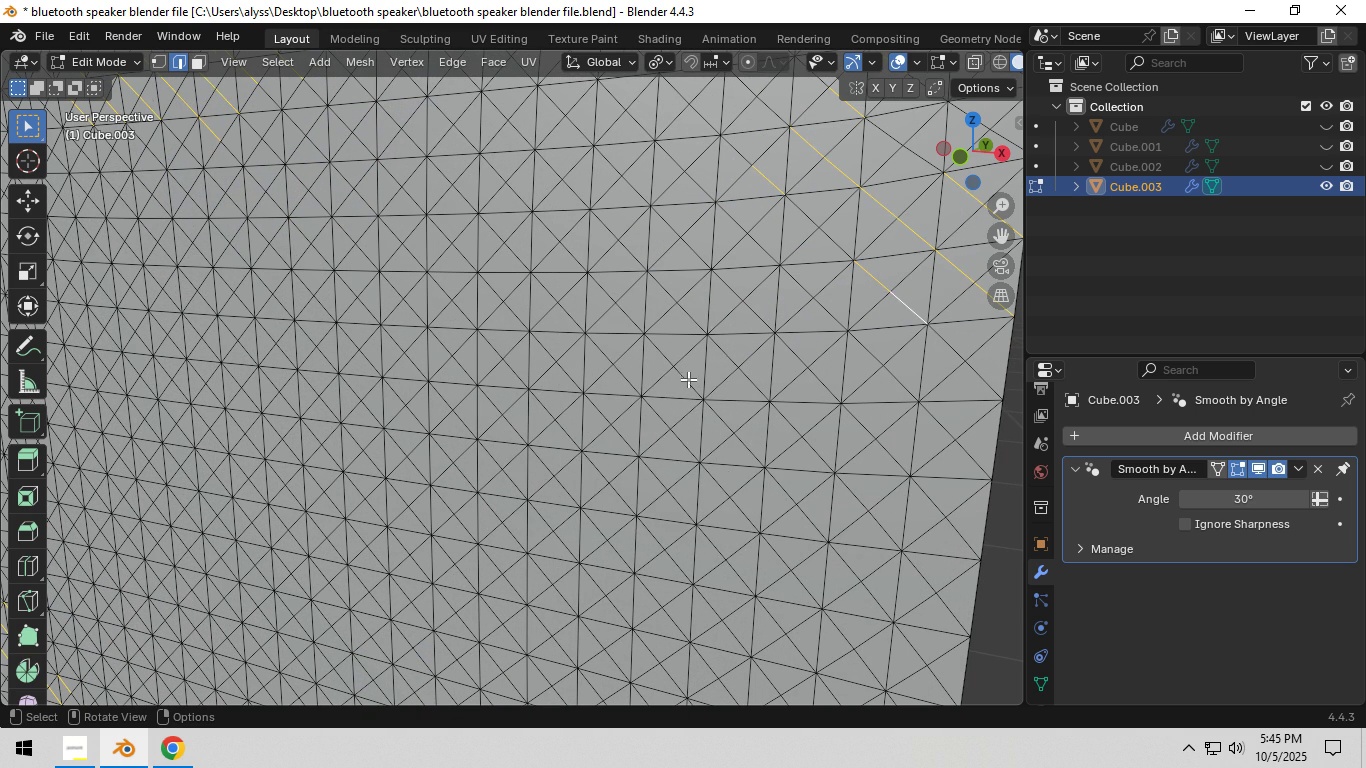 
left_click([688, 379])